 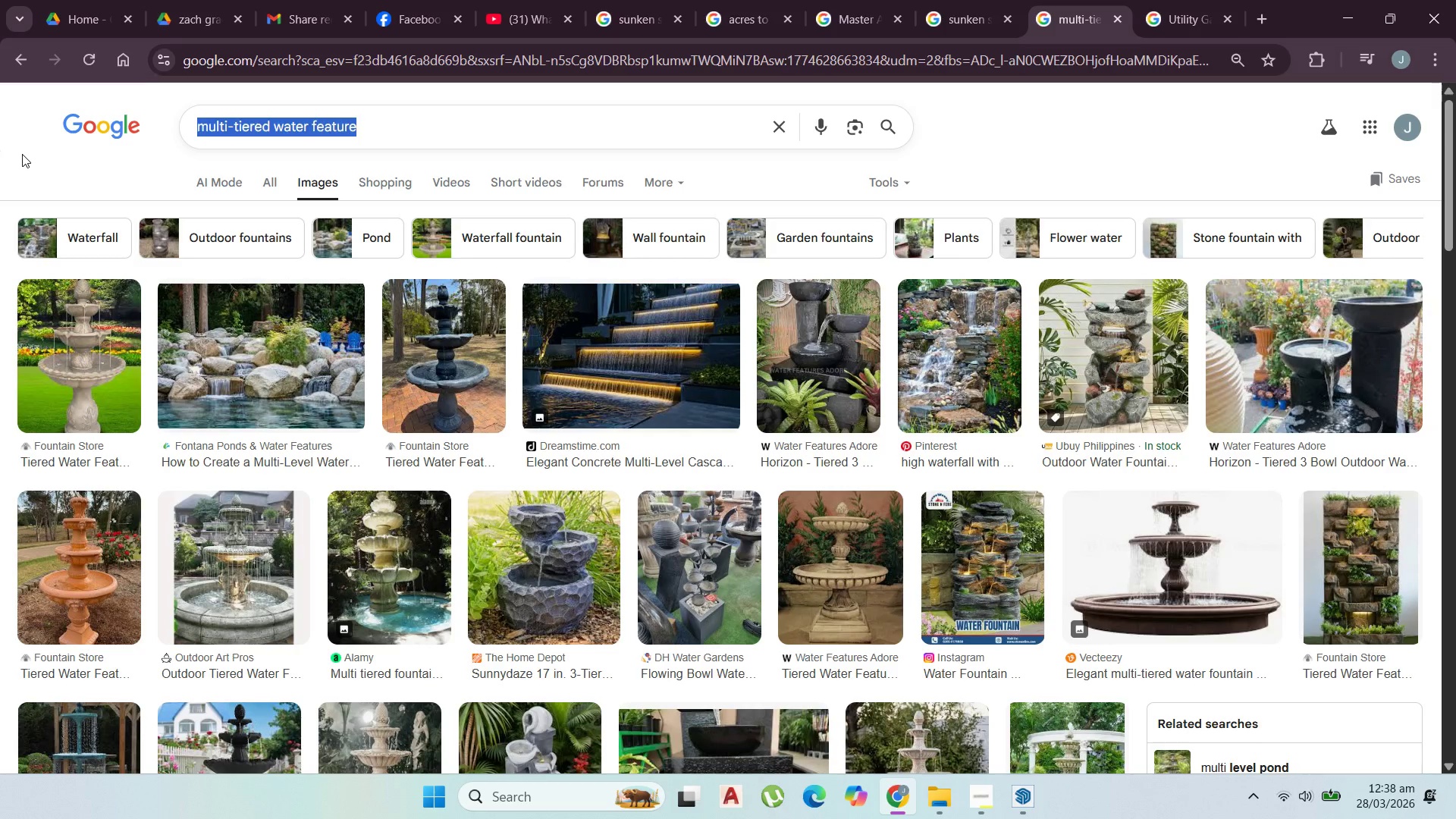 
key(Control+V)
 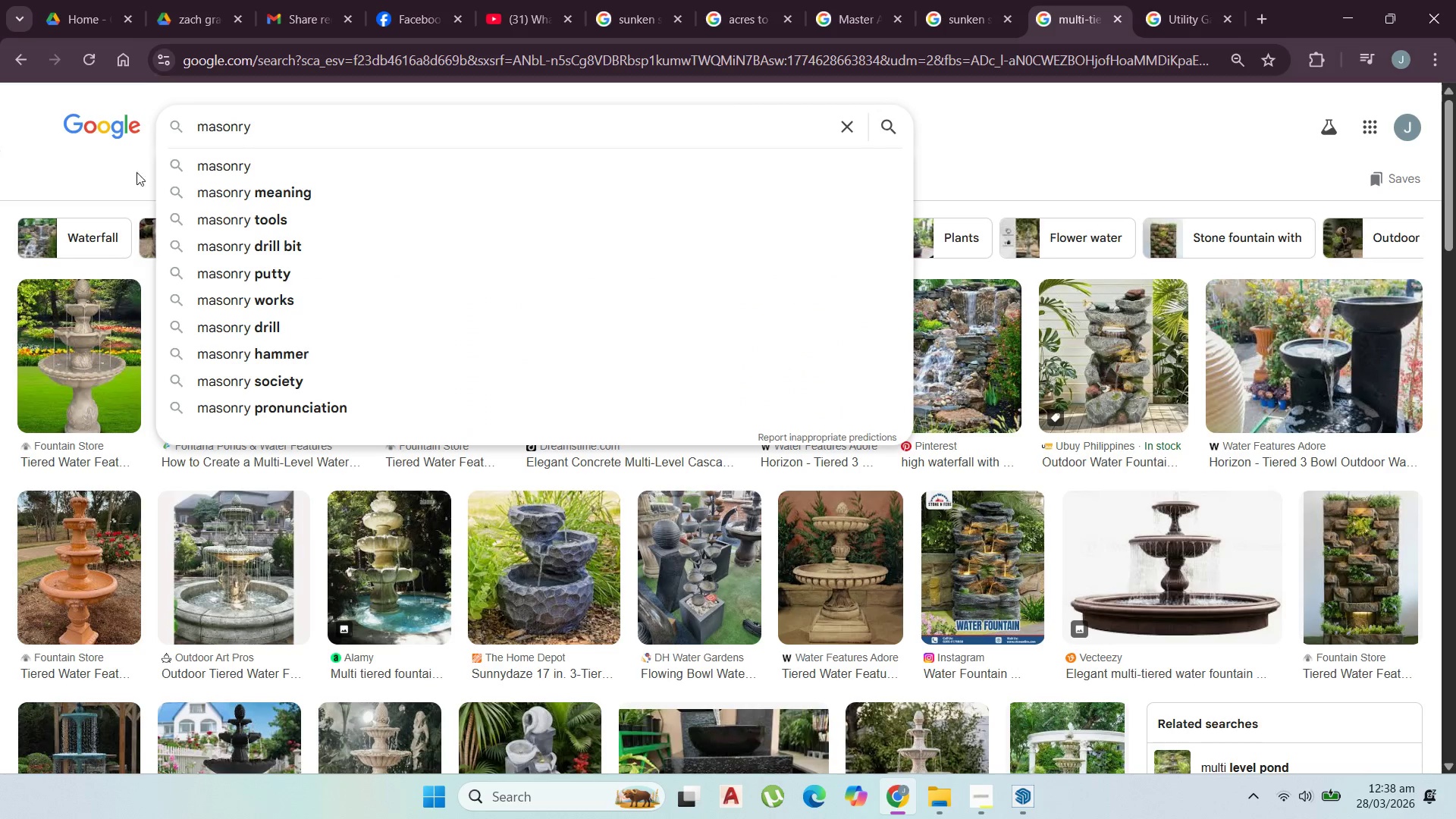 
type( tr)
 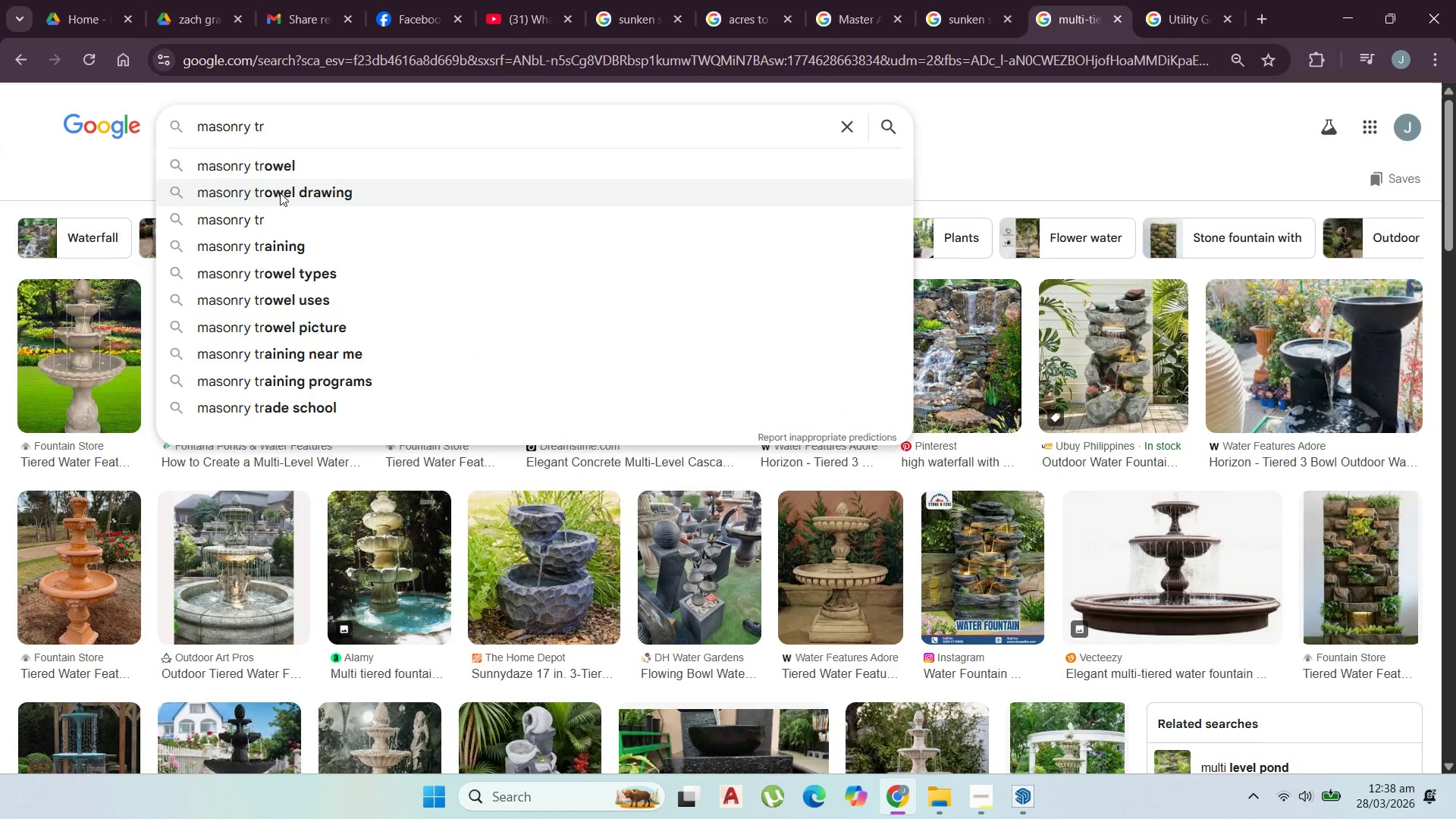 
type(AINING OUTDOOR)
 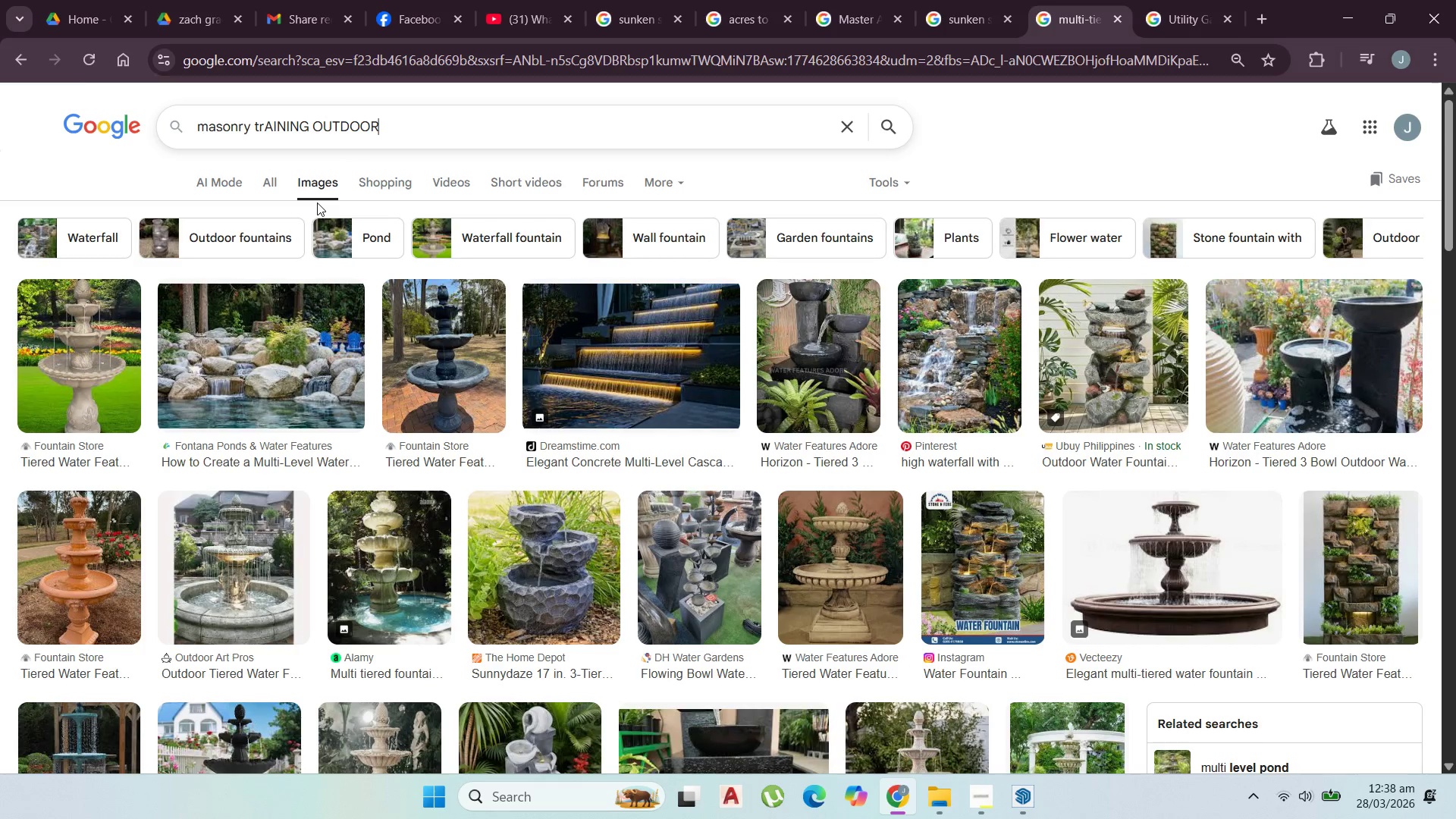 
key(Enter)
 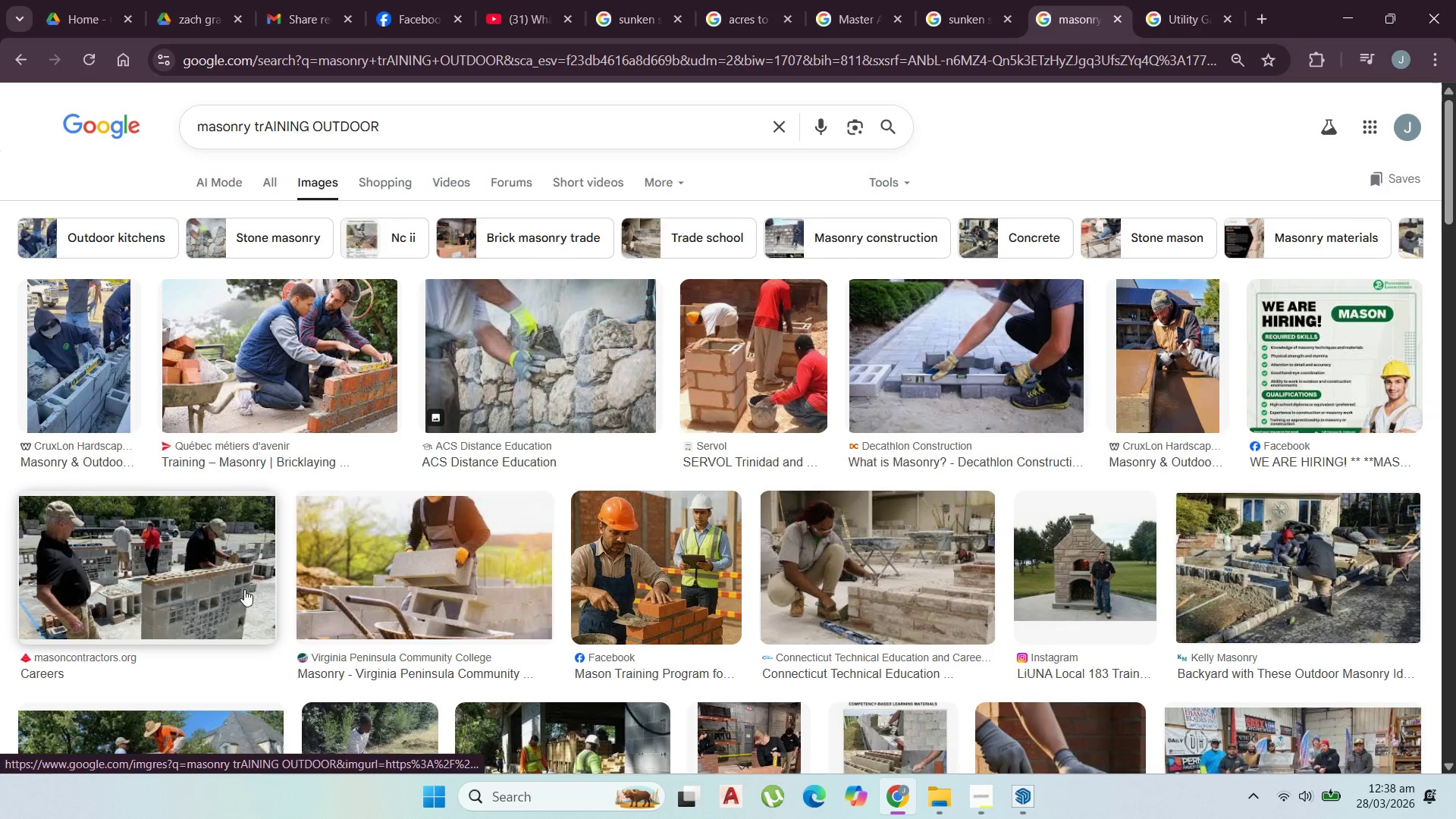 
wait(7.34)
 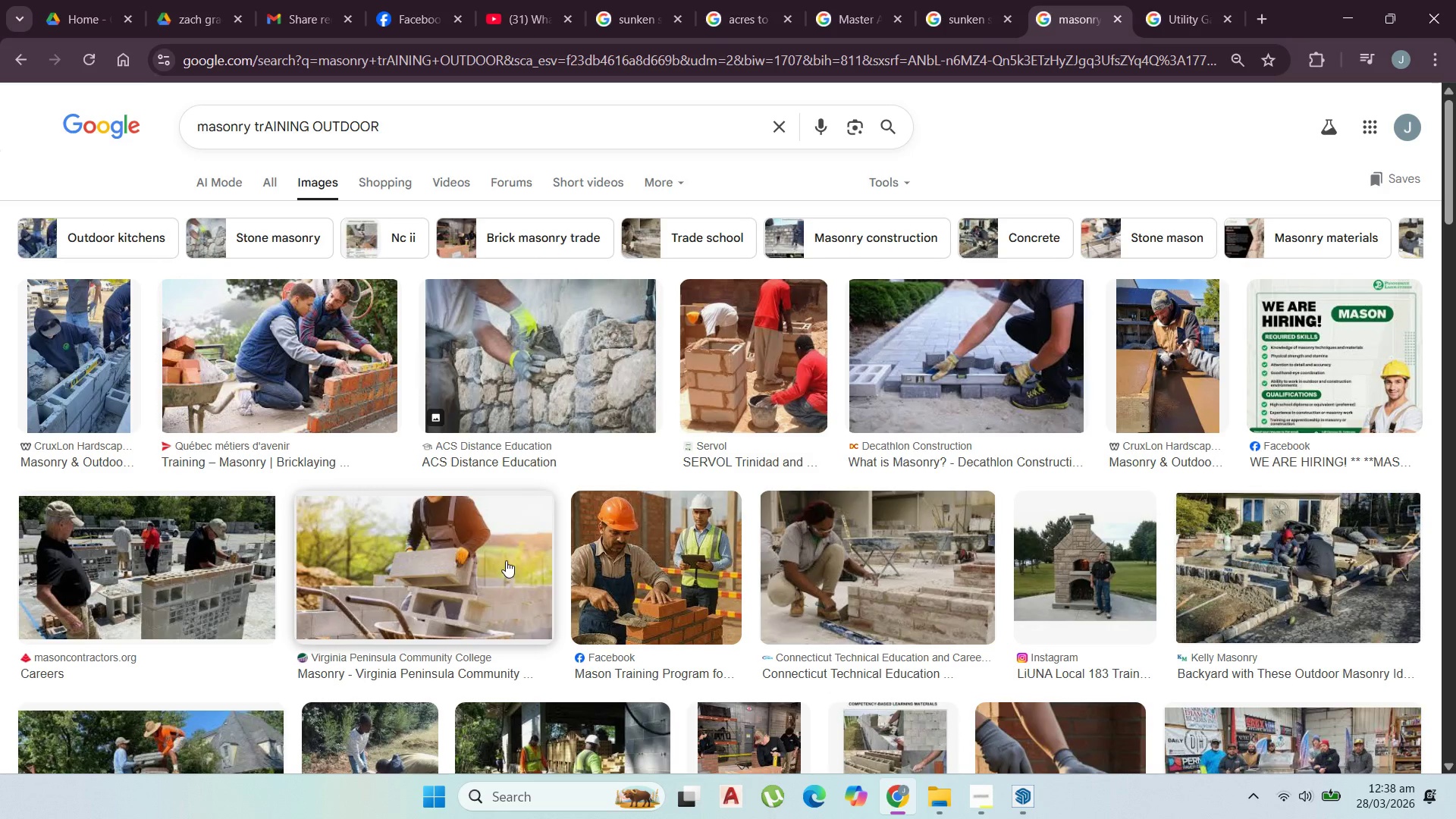 
scroll: coordinate [754, 737], scroll_direction: down, amount: 4.0
 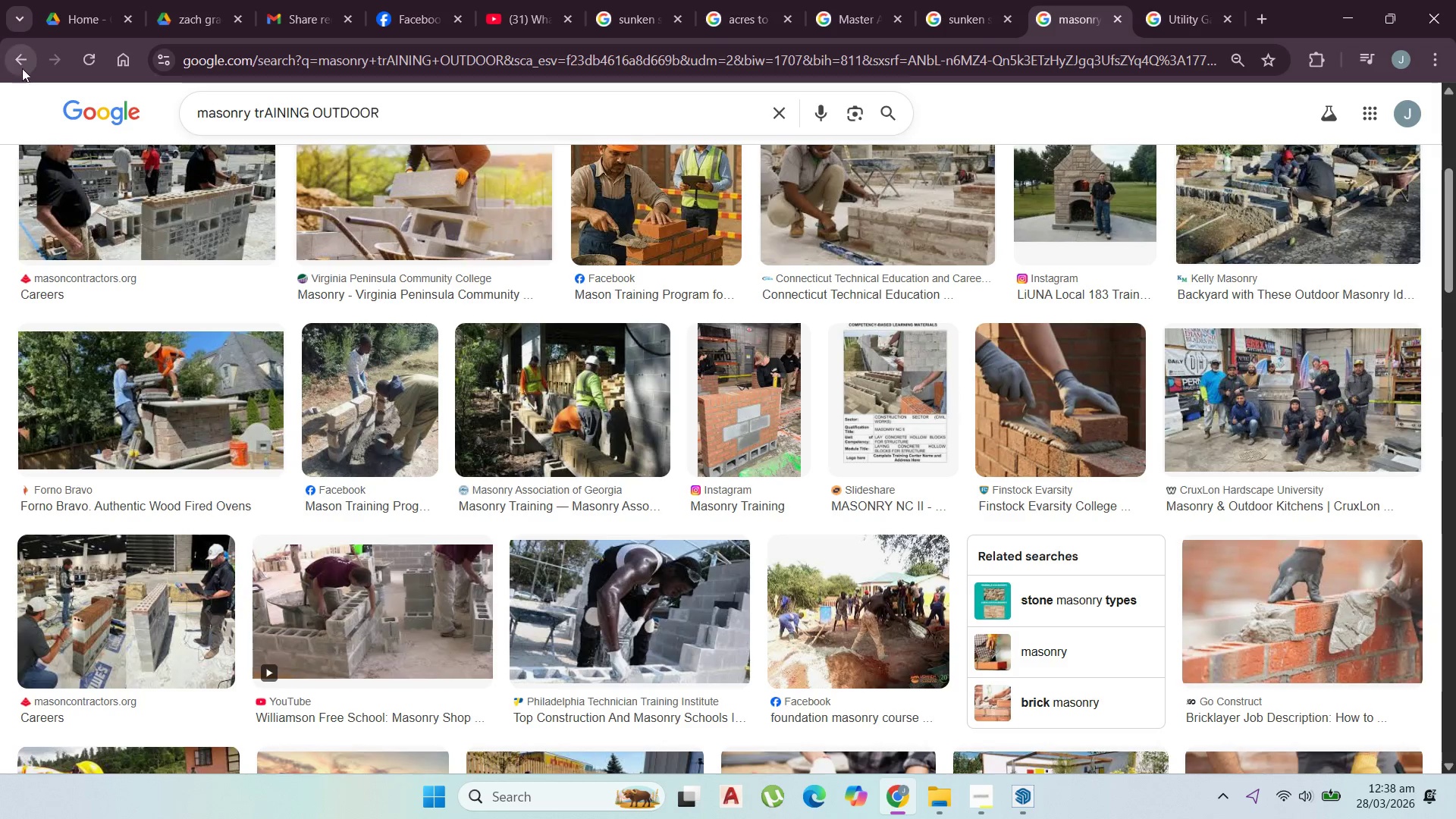 
left_click([19, 62])
 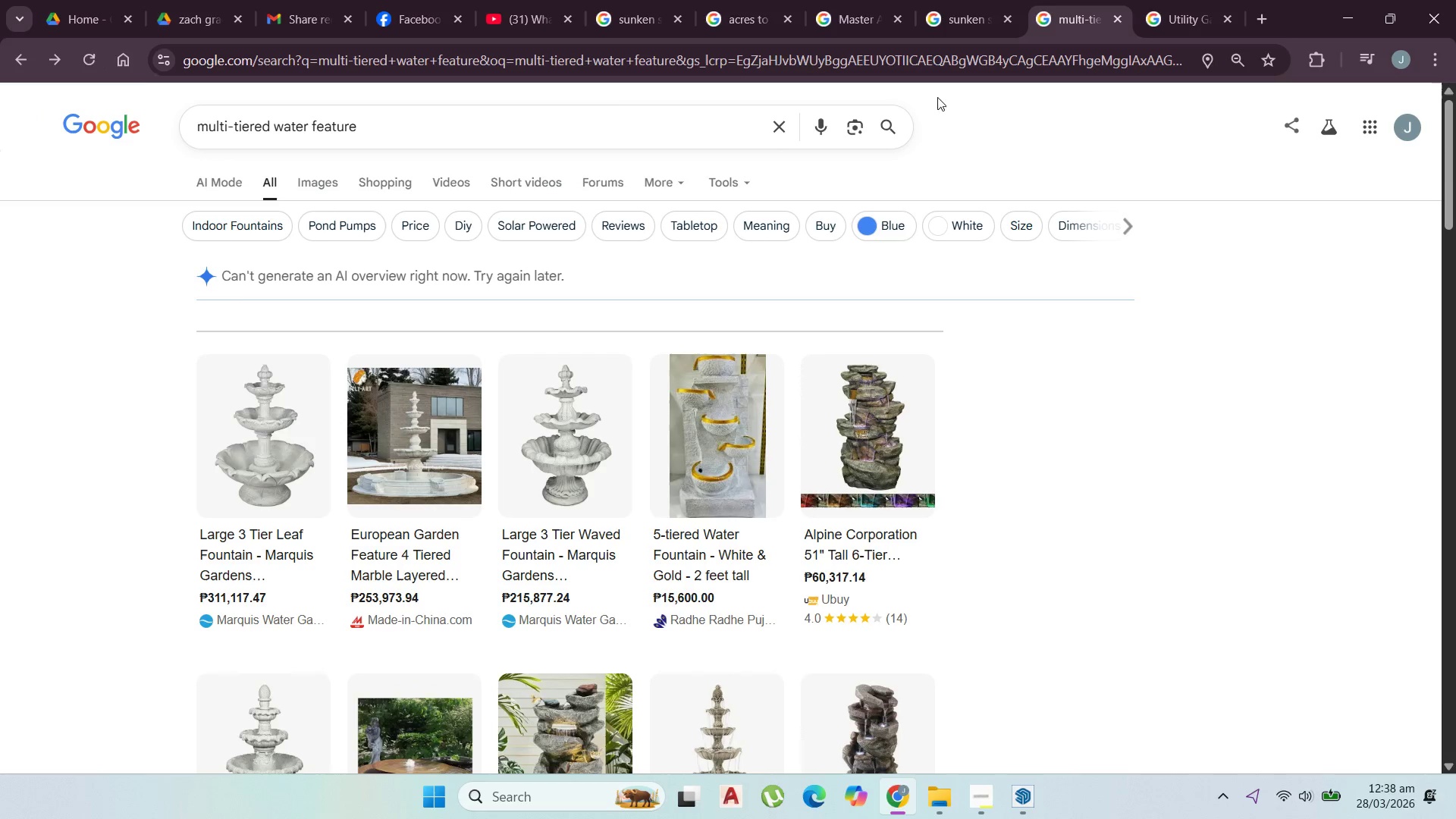 
left_click([49, 52])
 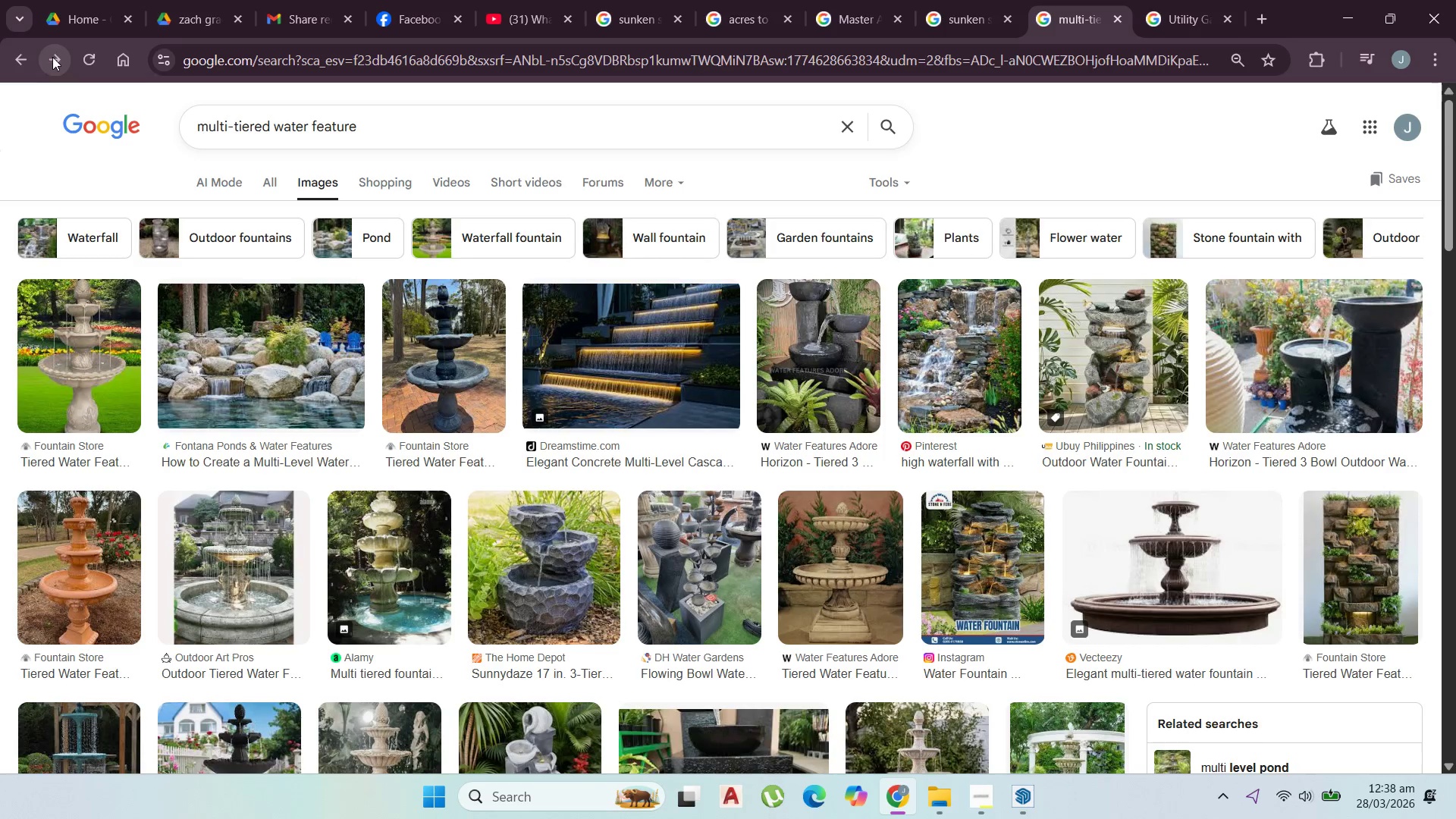 
left_click([52, 57])
 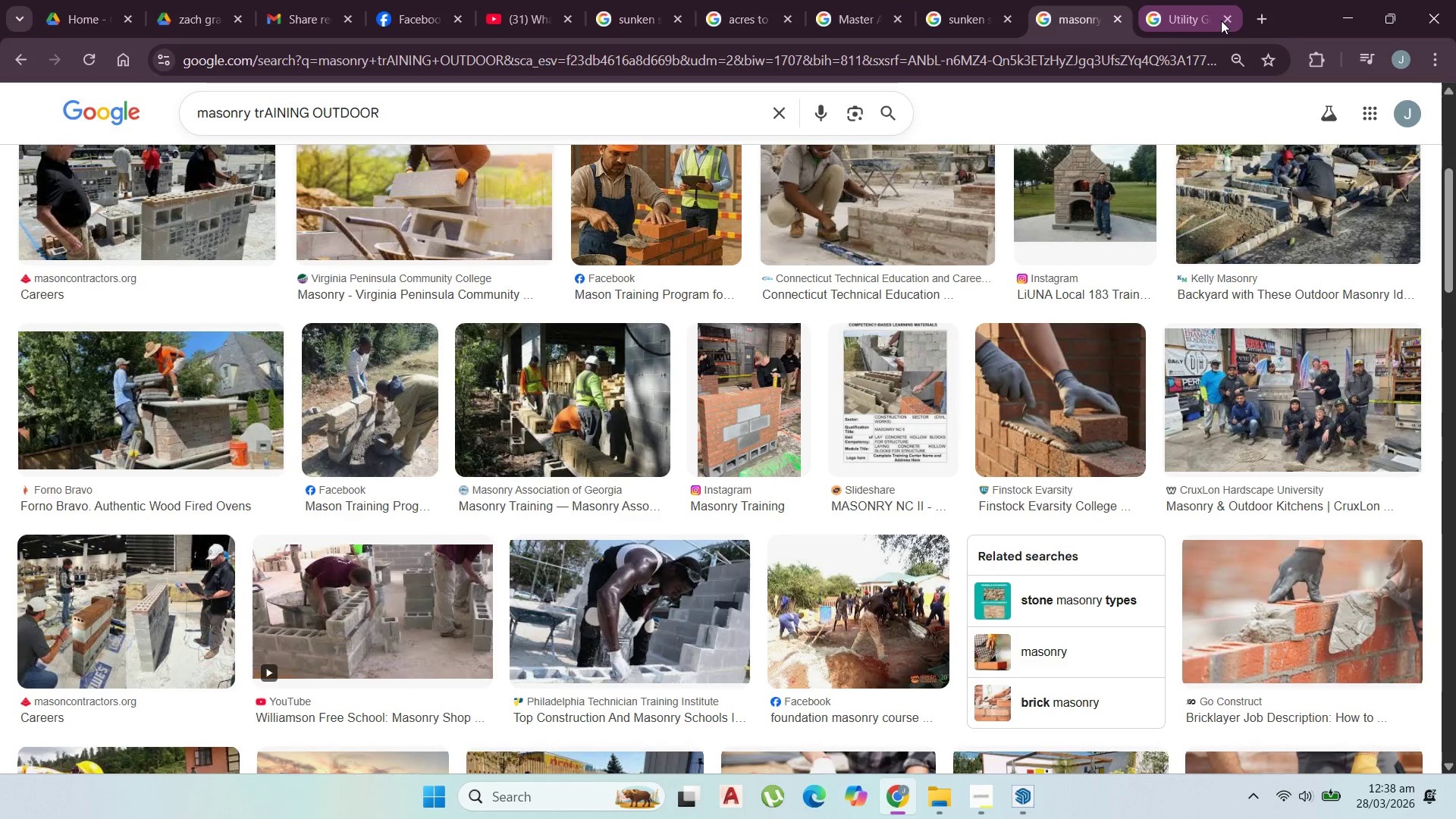 
left_click([1015, 803])
 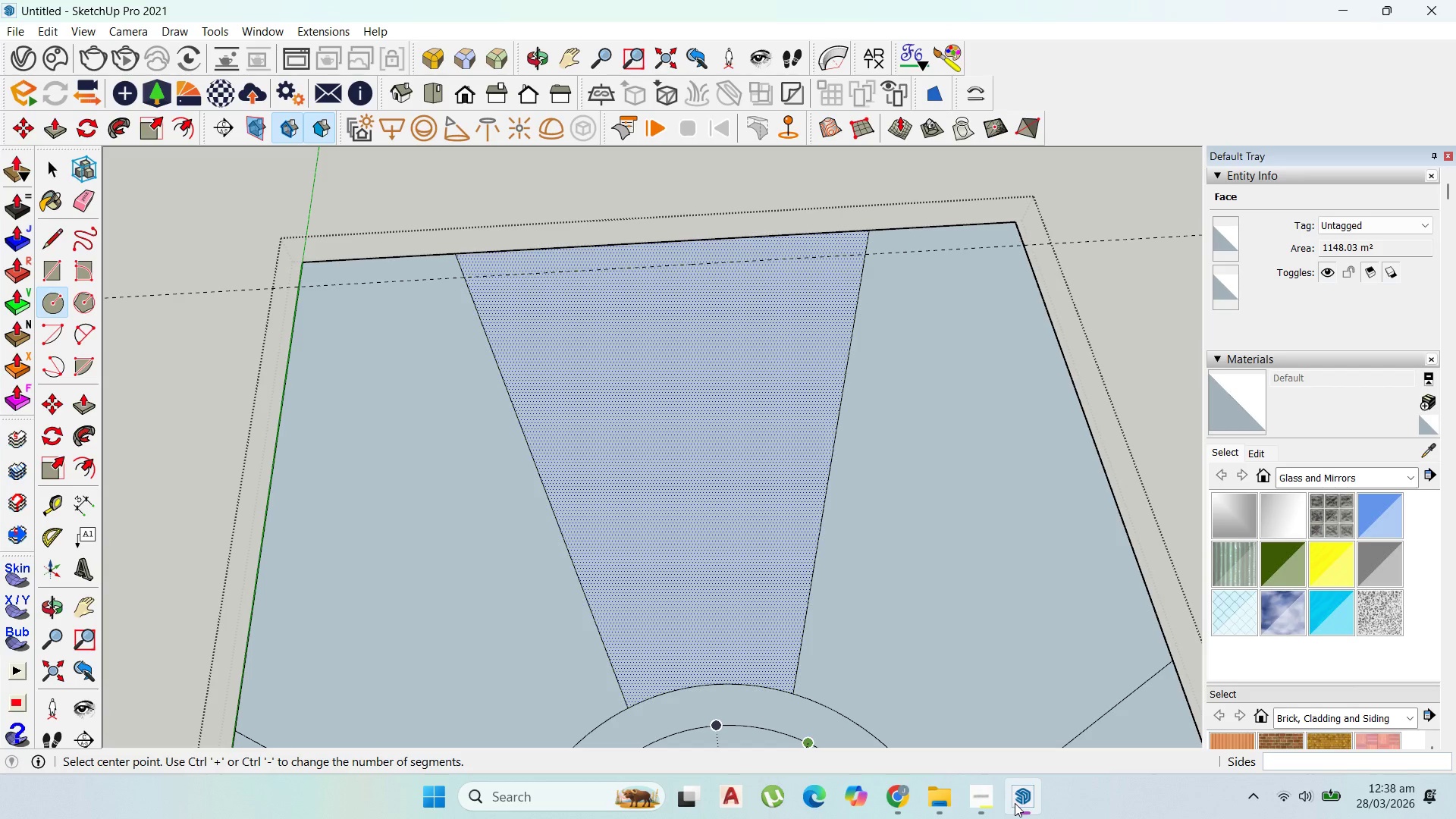 
left_click([1015, 803])
 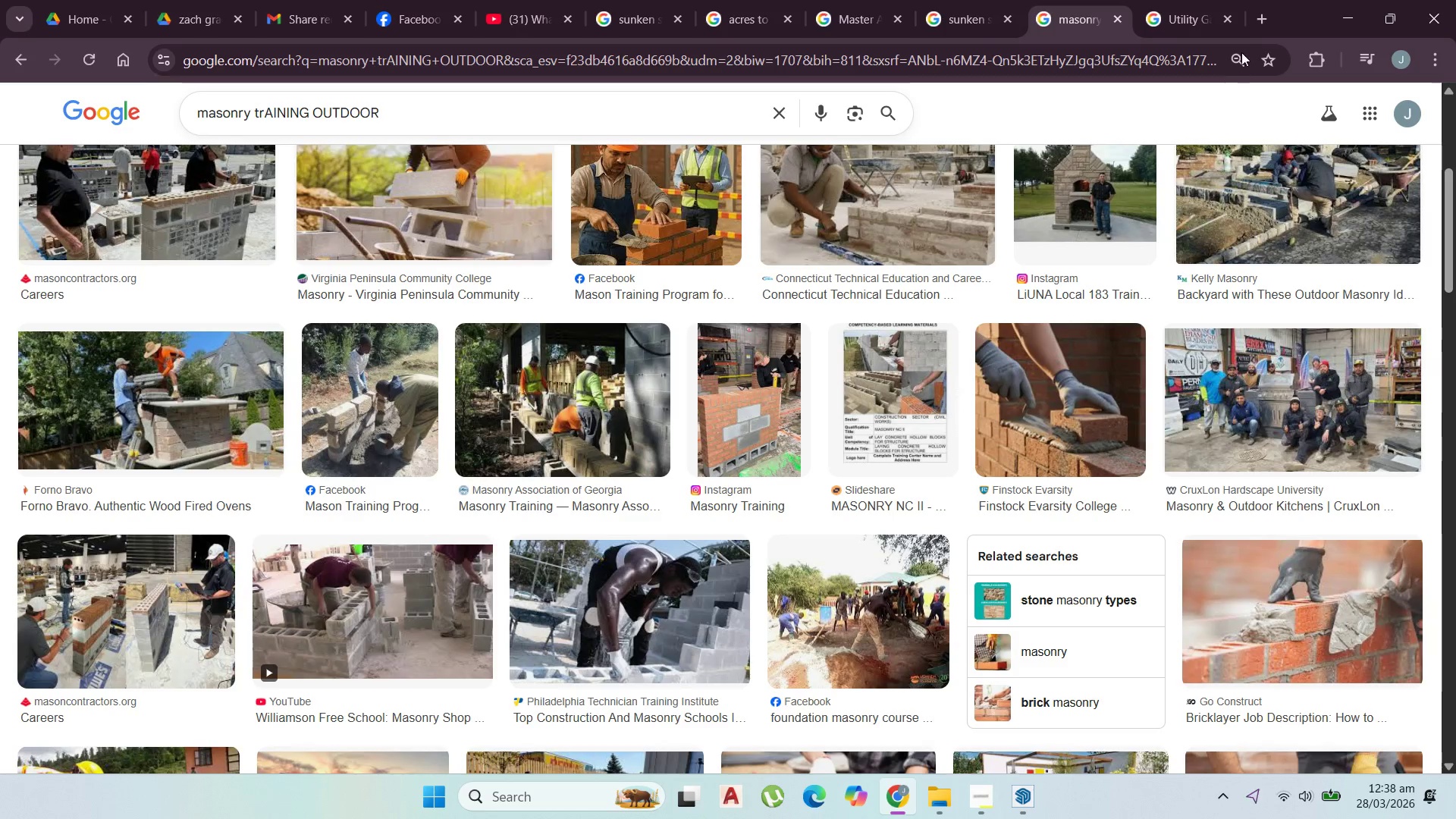 
left_click([1260, 18])
 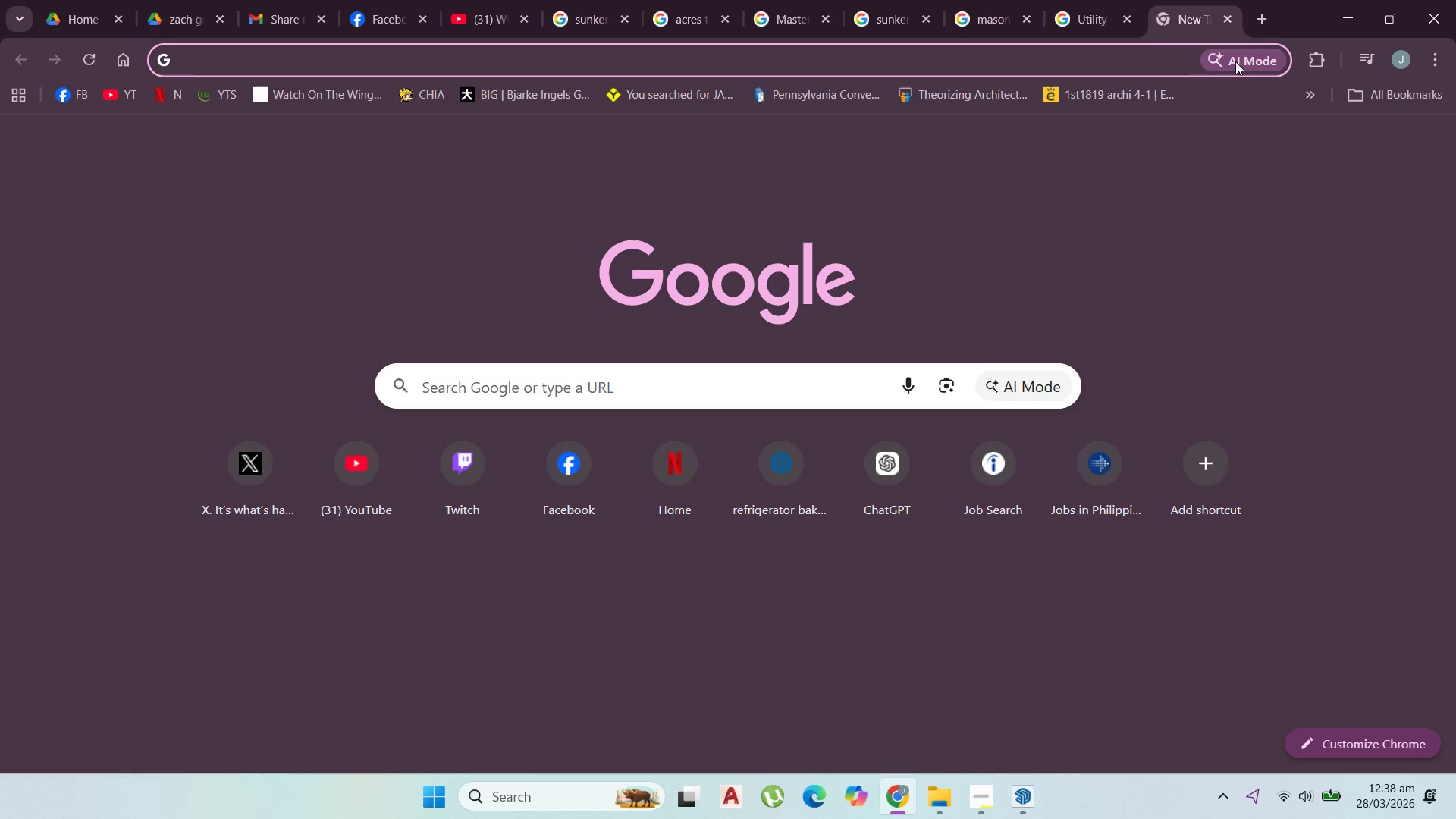 
type(SUNKE)
 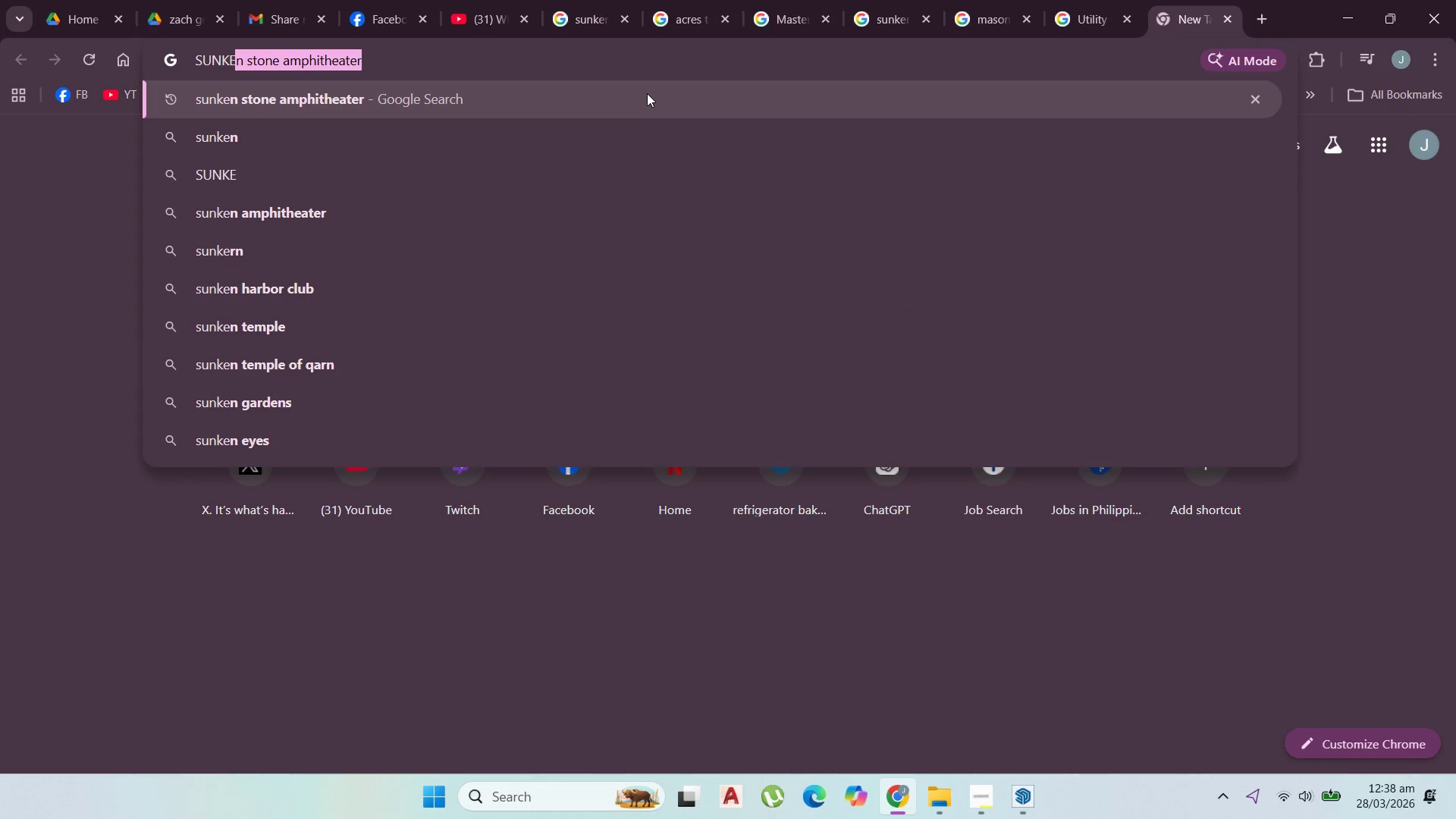 
left_click([647, 93])
 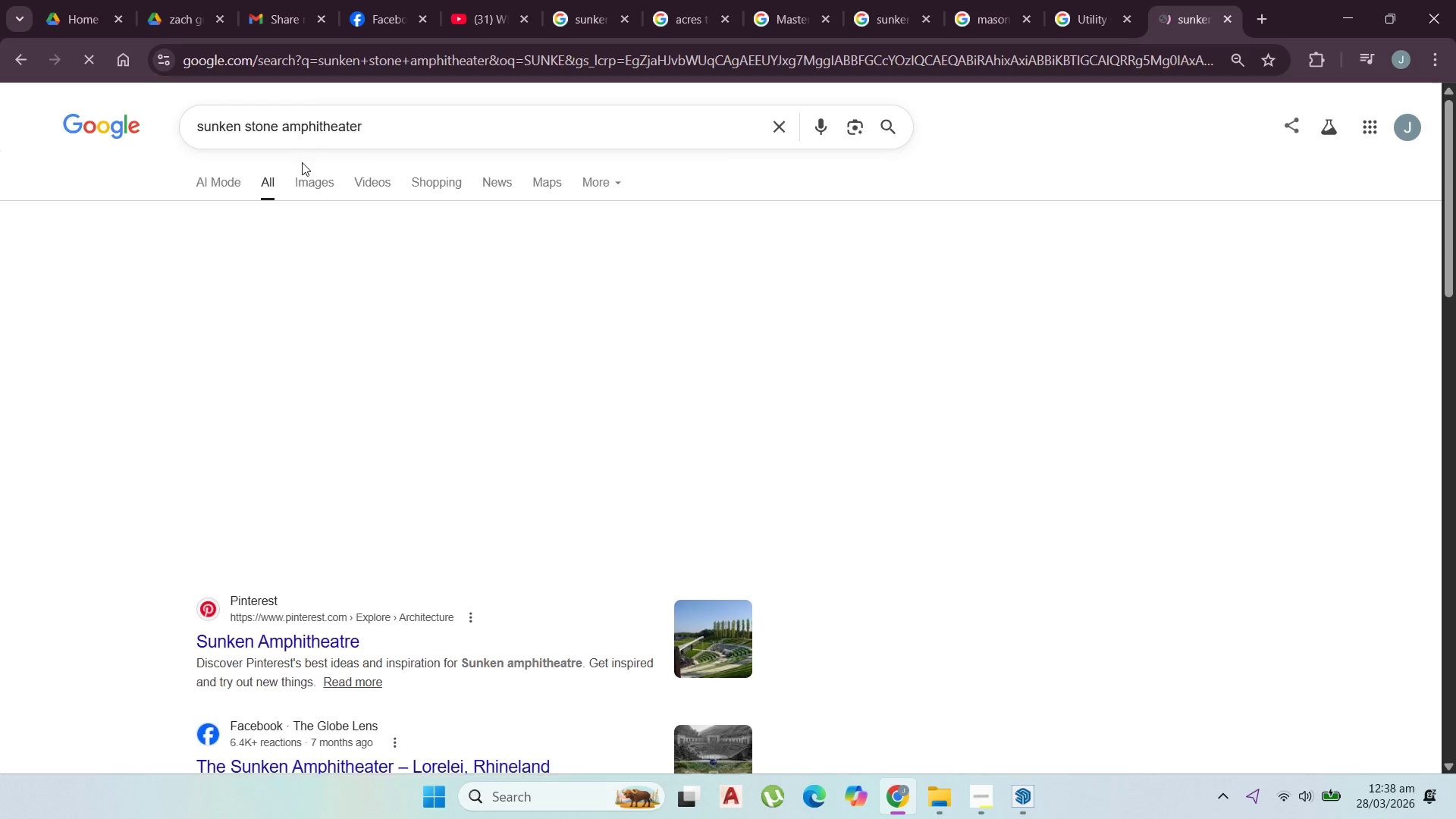 
left_click([308, 190])
 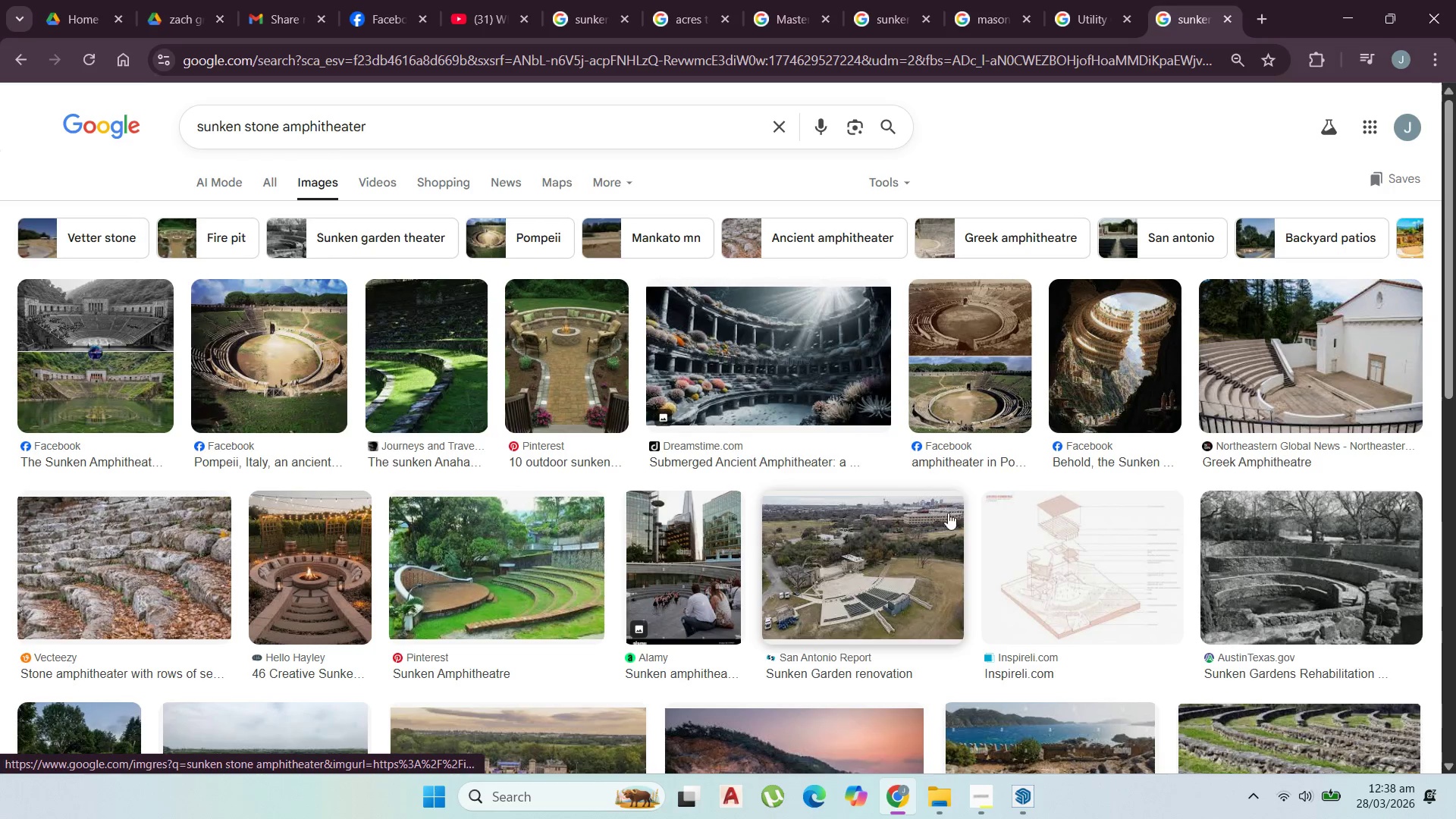 
scroll: coordinate [976, 510], scroll_direction: down, amount: 10.0
 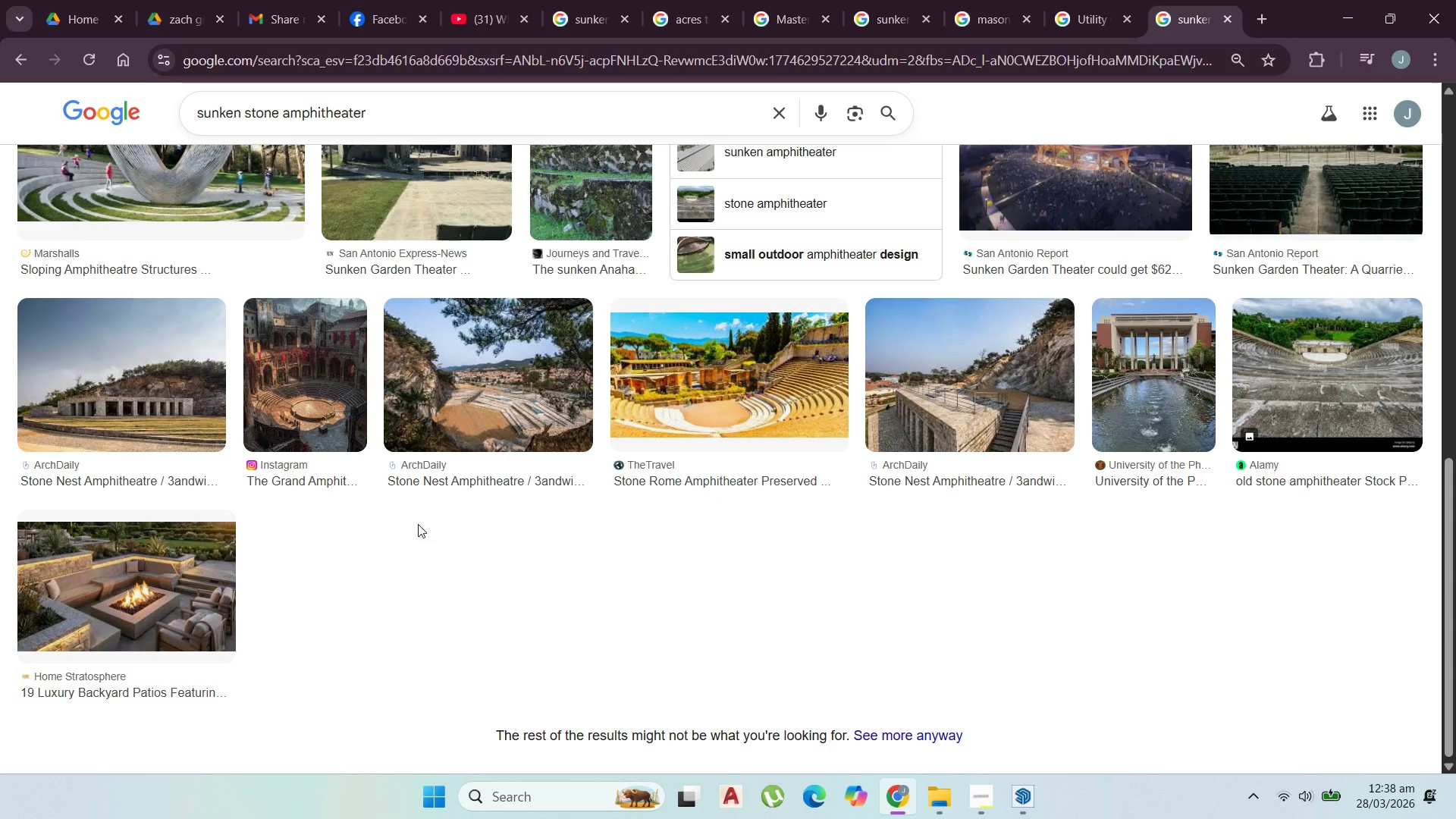 
scroll: coordinate [276, 228], scroll_direction: up, amount: 14.0
 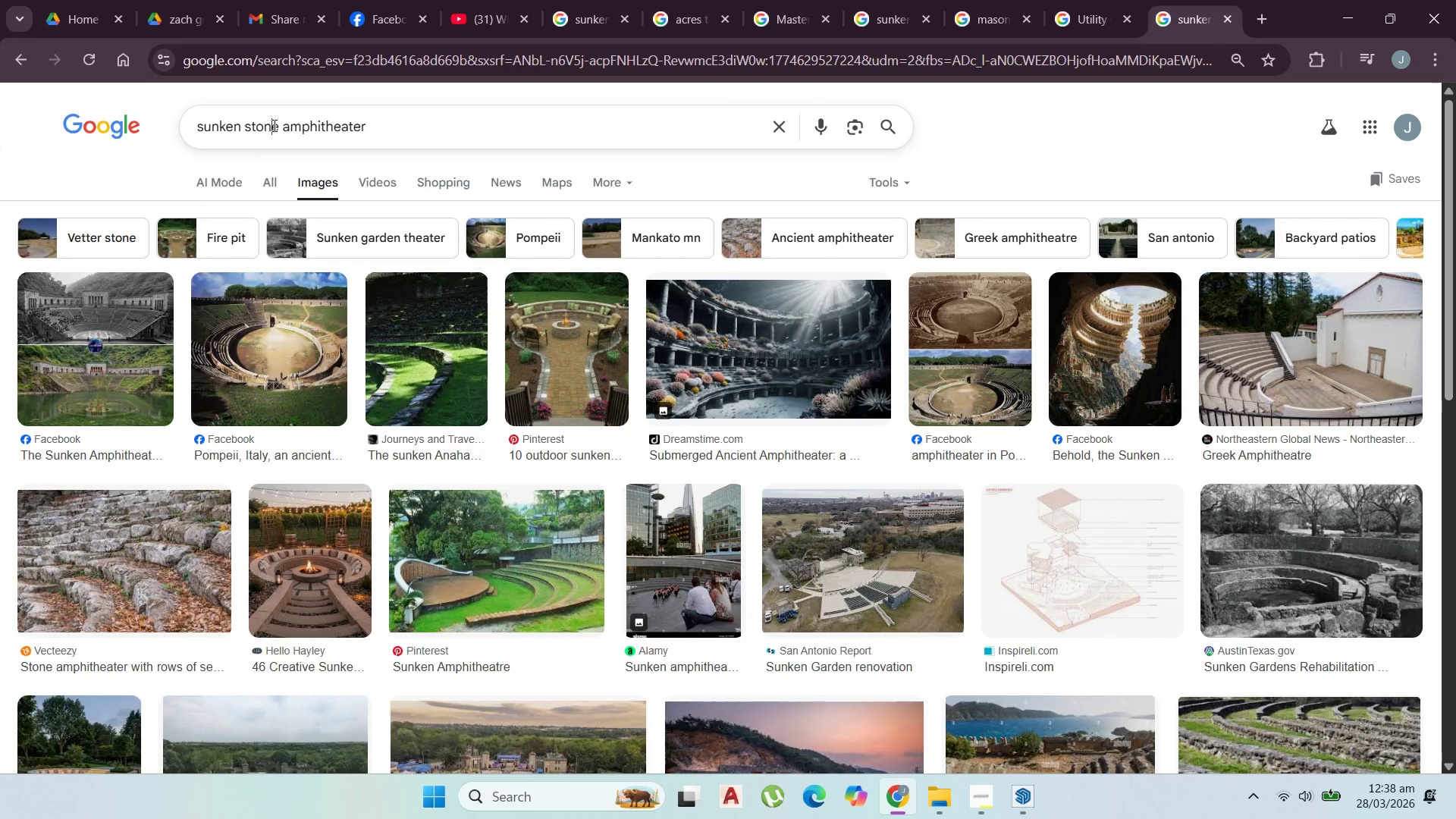 
double_click([272, 124])
 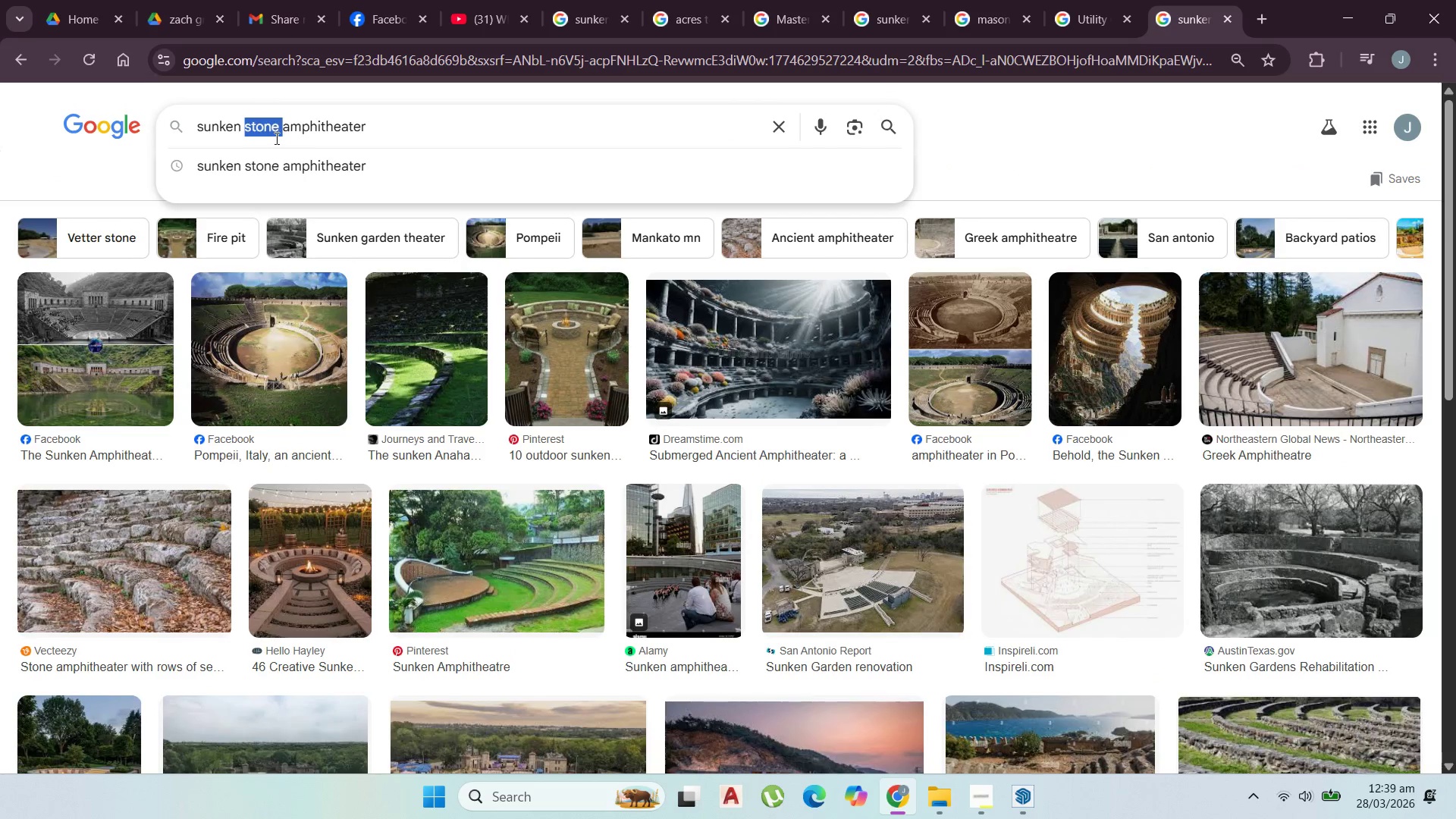 
key(Backspace)
 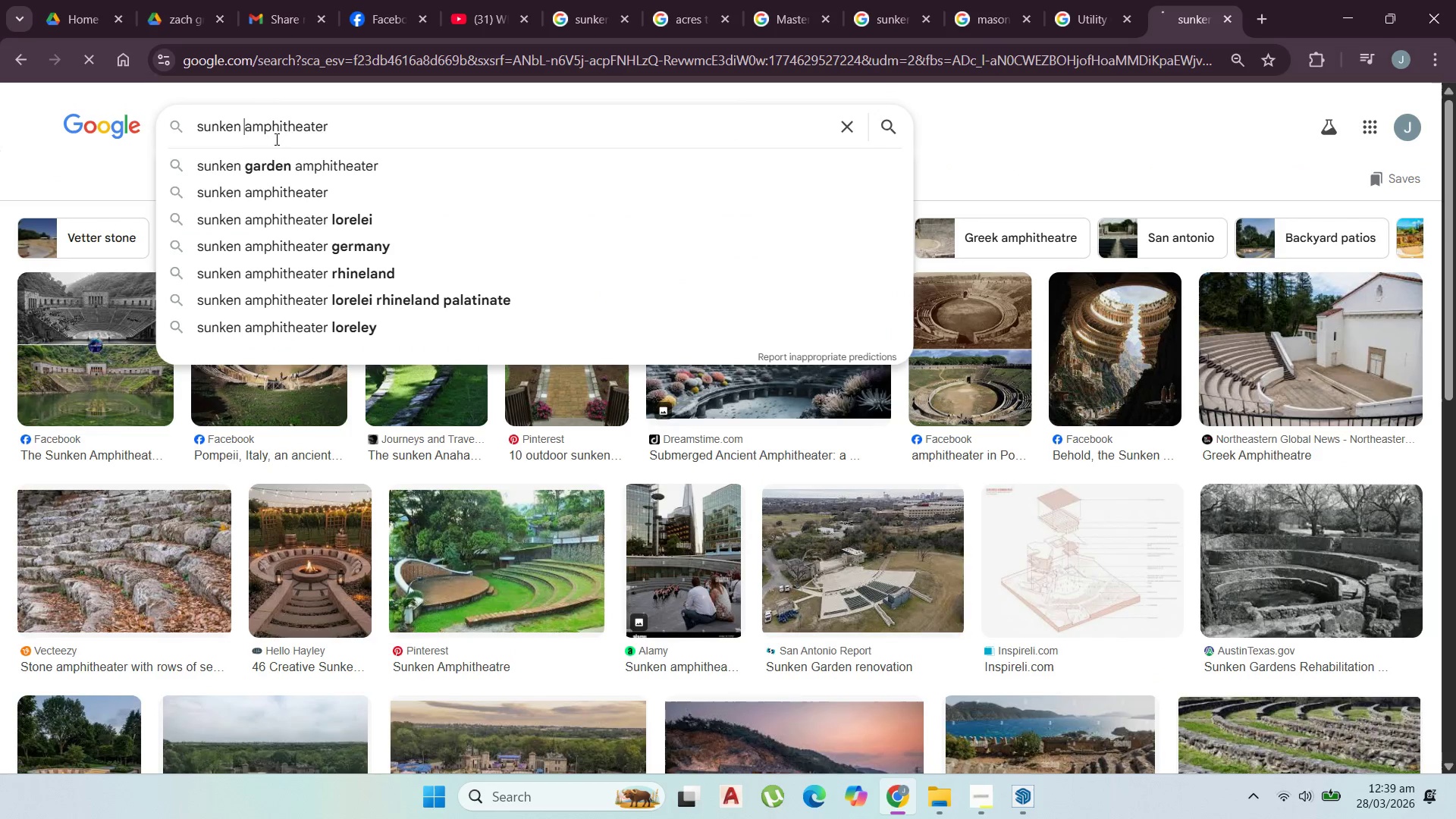 
key(Enter)
 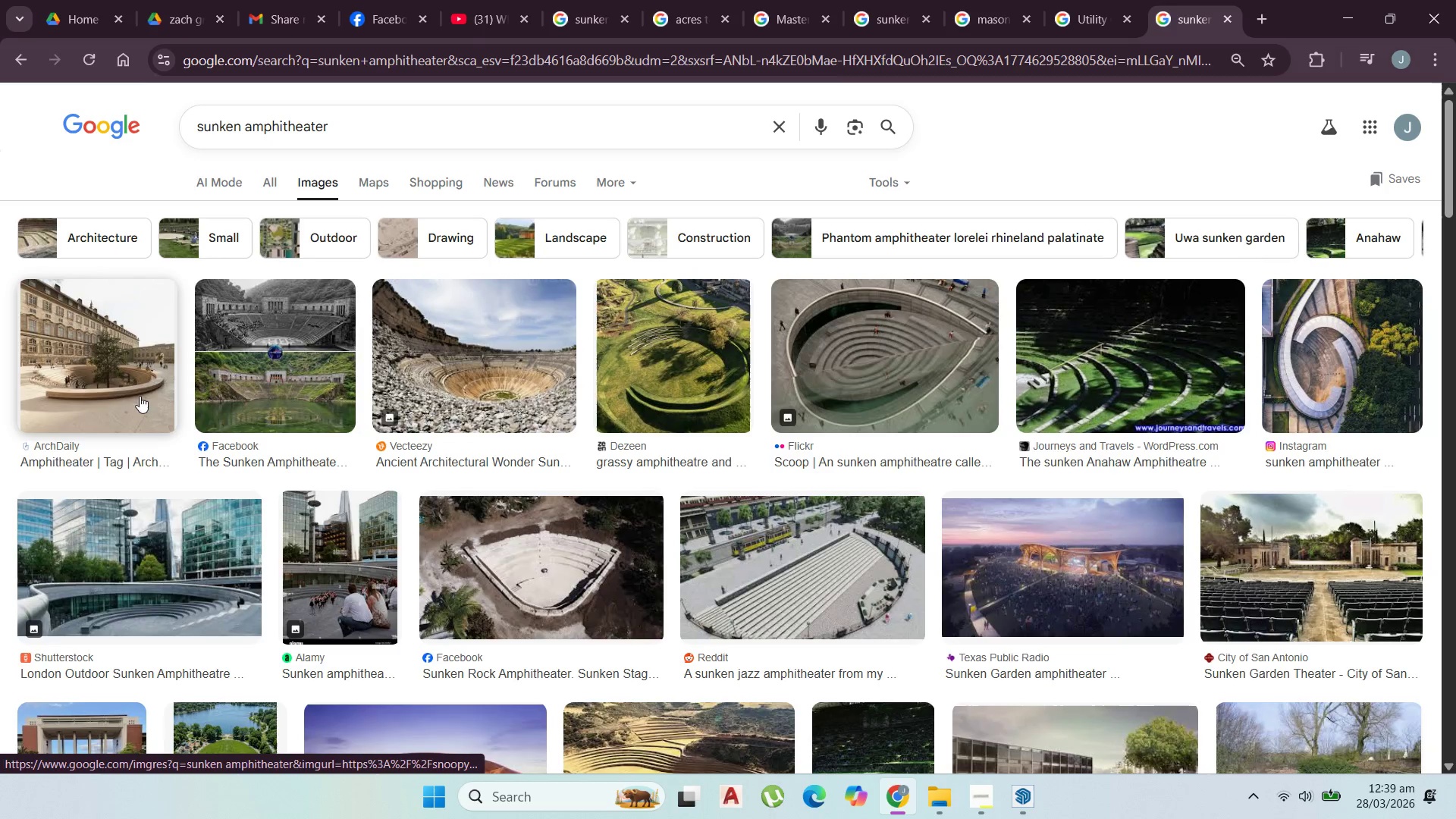 
left_click([208, 607])
 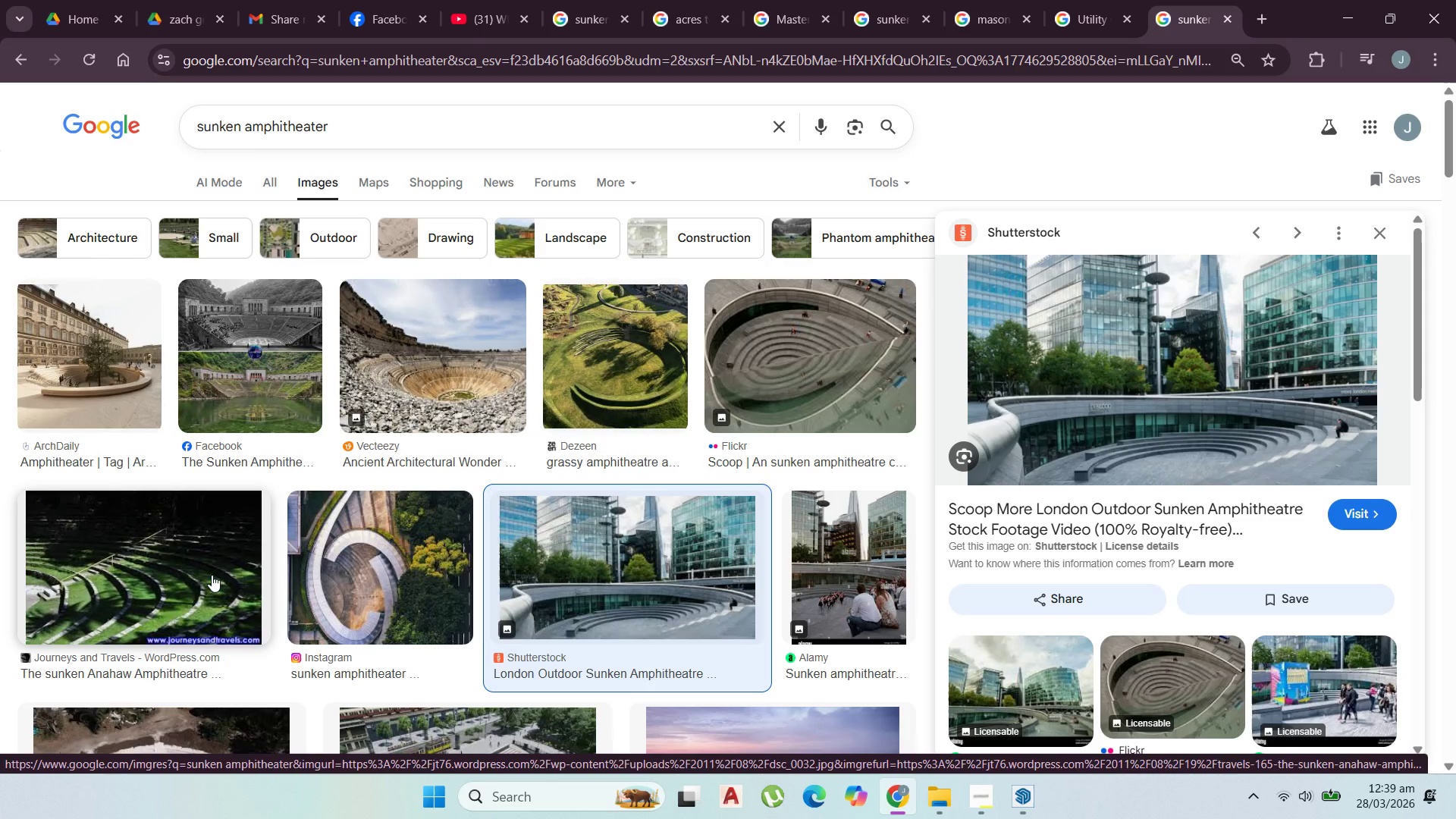 
wait(13.75)
 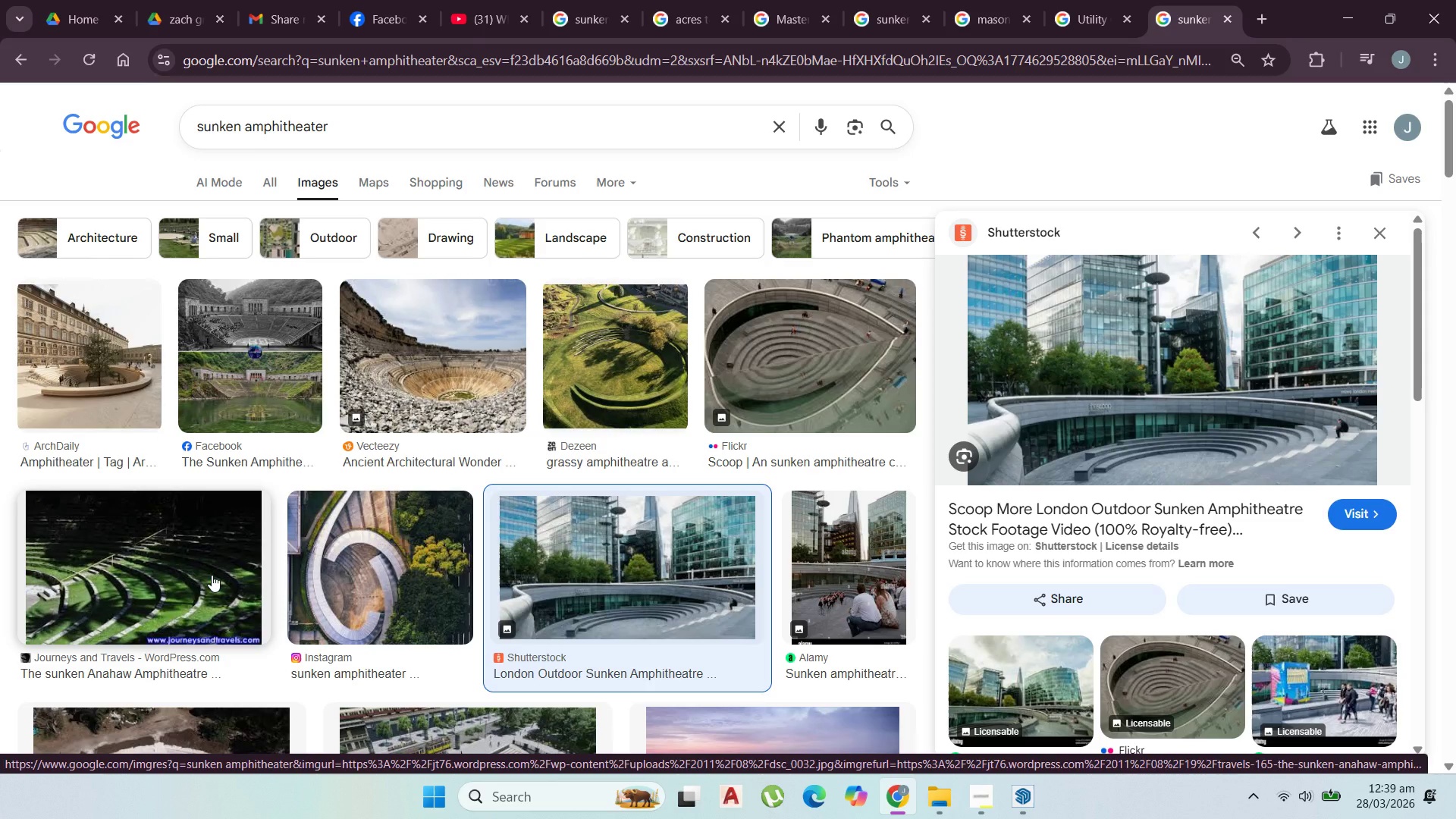 
scroll: coordinate [165, 583], scroll_direction: down, amount: 3.0
 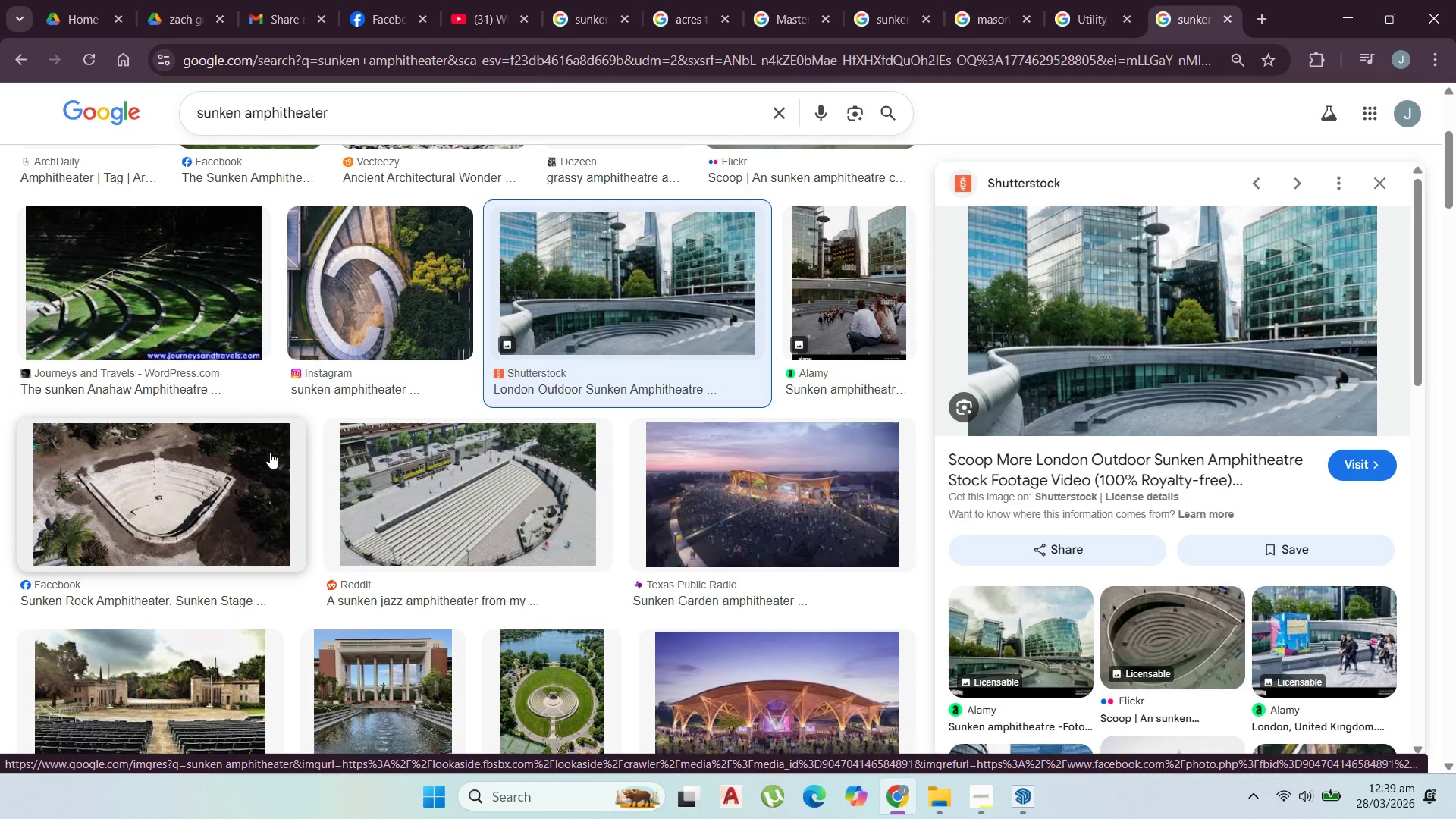 
left_click([218, 488])
 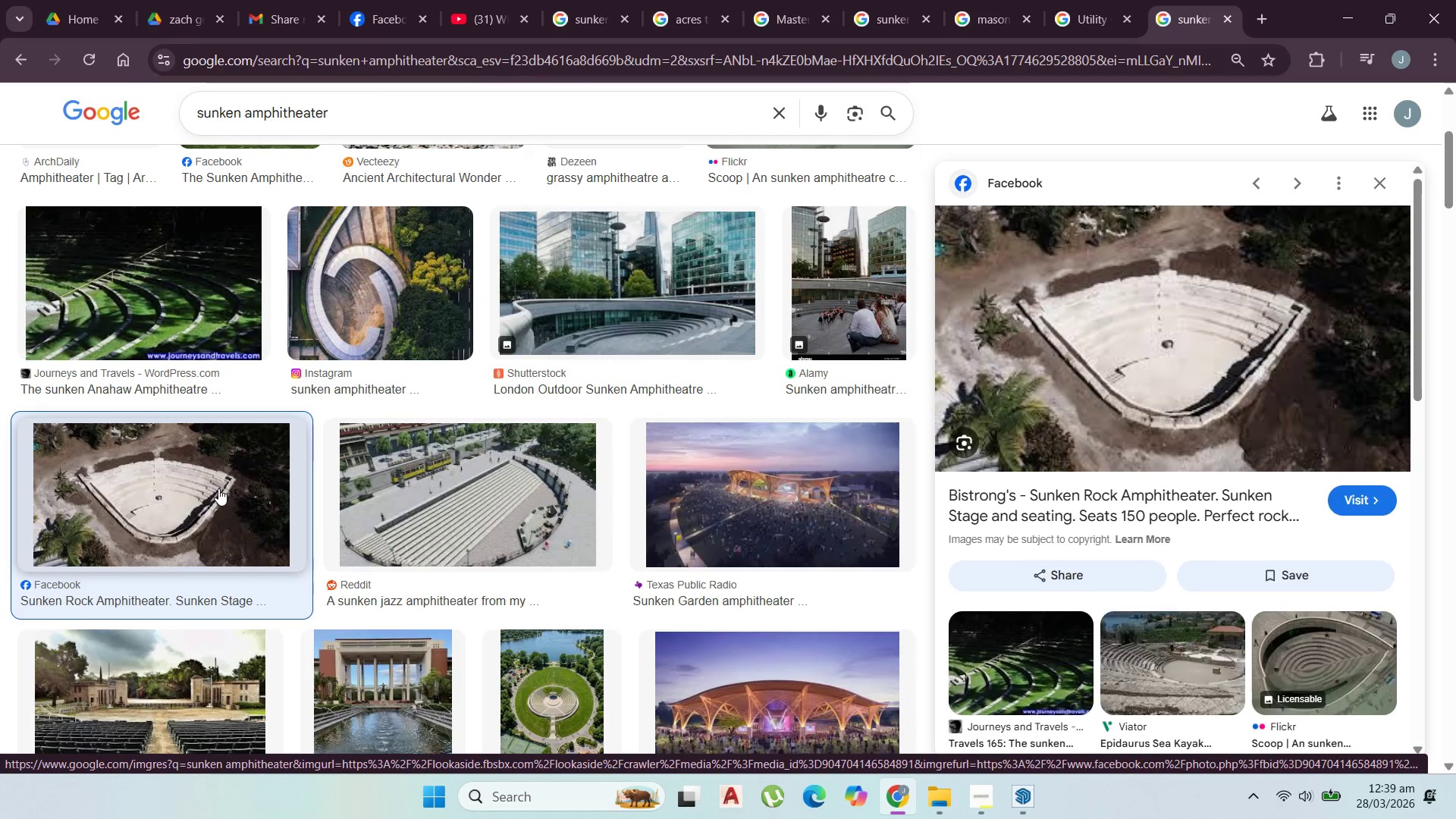 
scroll: coordinate [230, 491], scroll_direction: down, amount: 3.0
 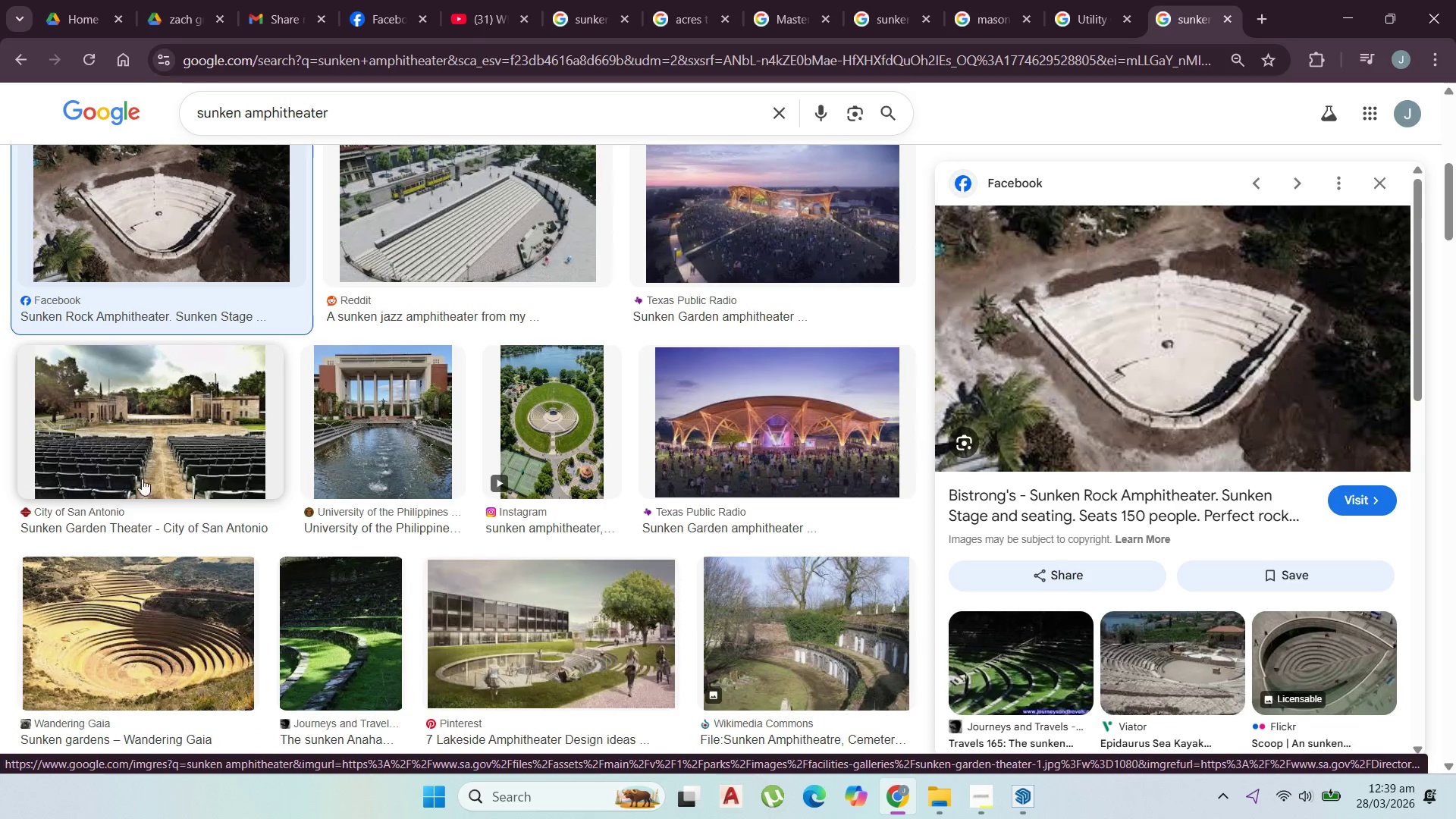 
left_click([194, 627])